 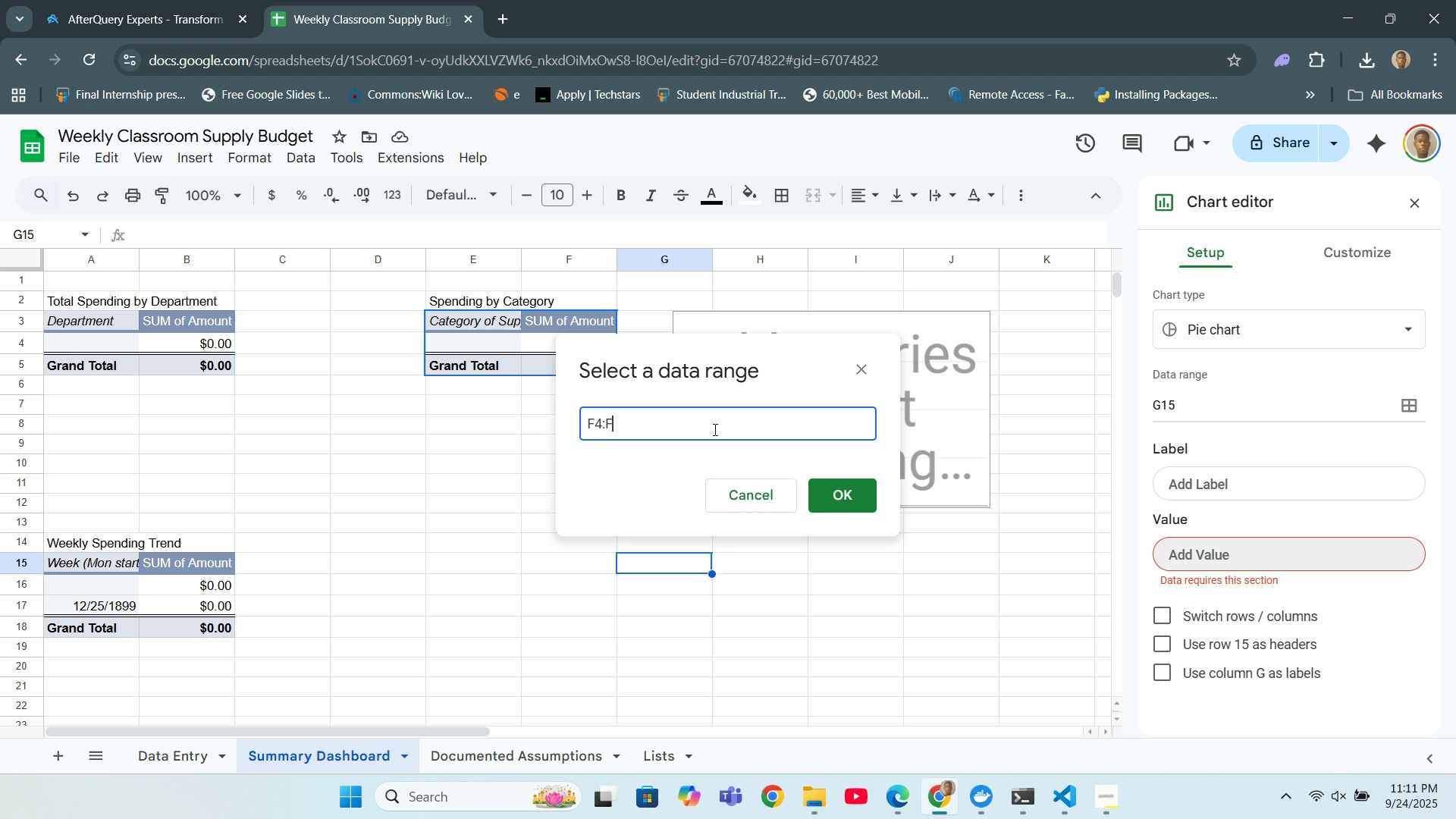 
left_click([855, 485])
 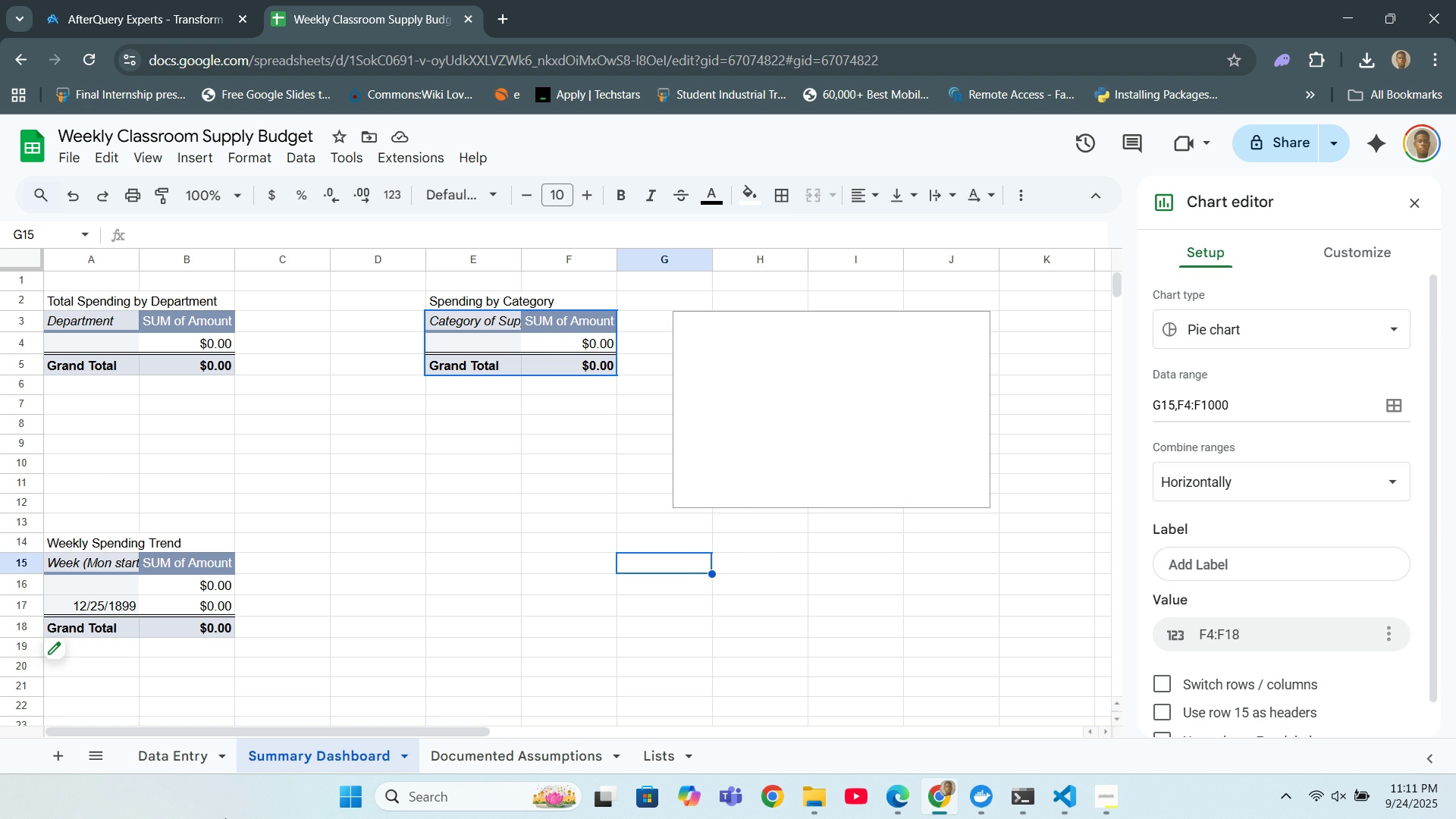 
wait(17.12)
 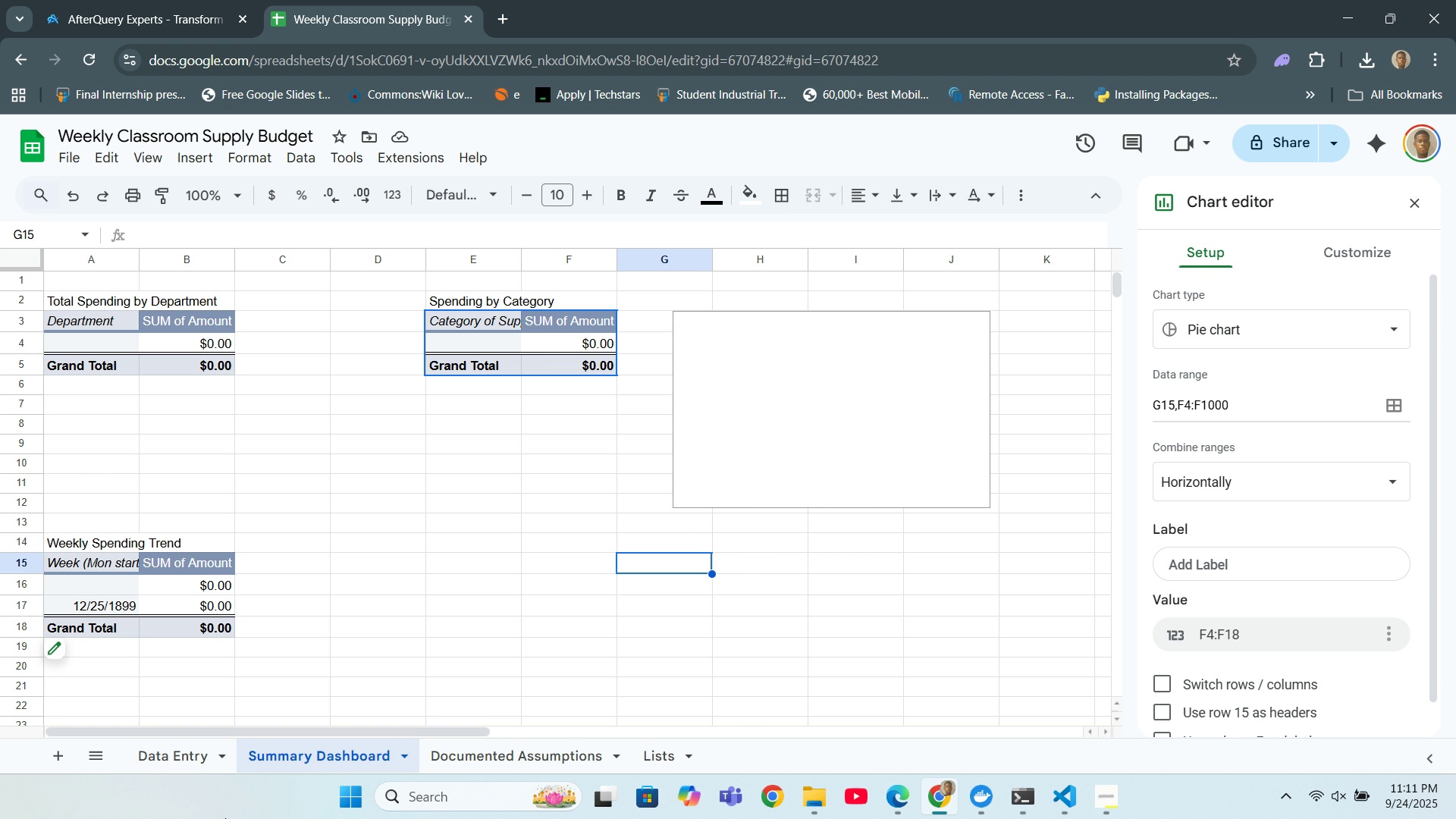 
left_click([61, 559])
 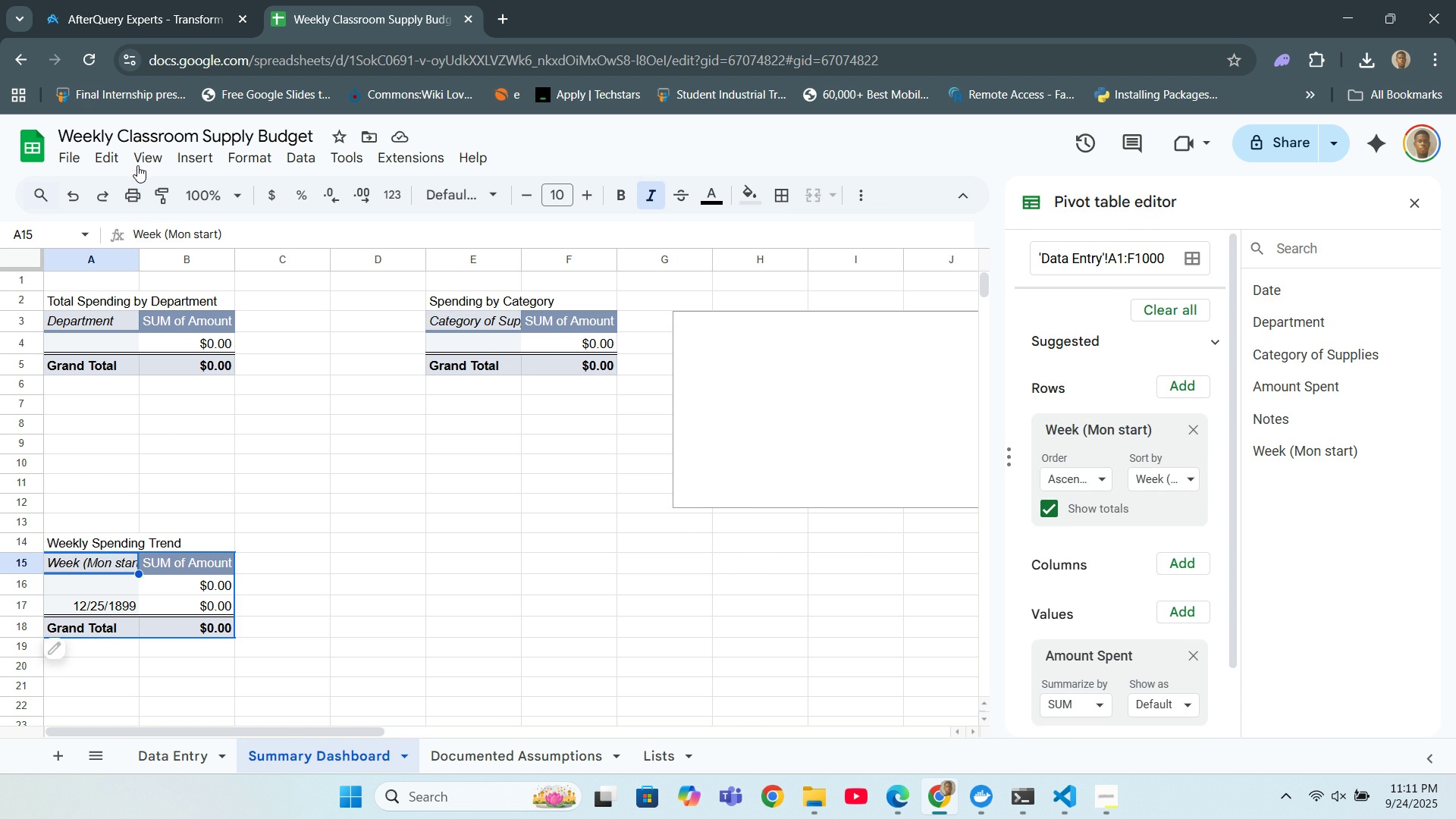 
left_click([197, 168])
 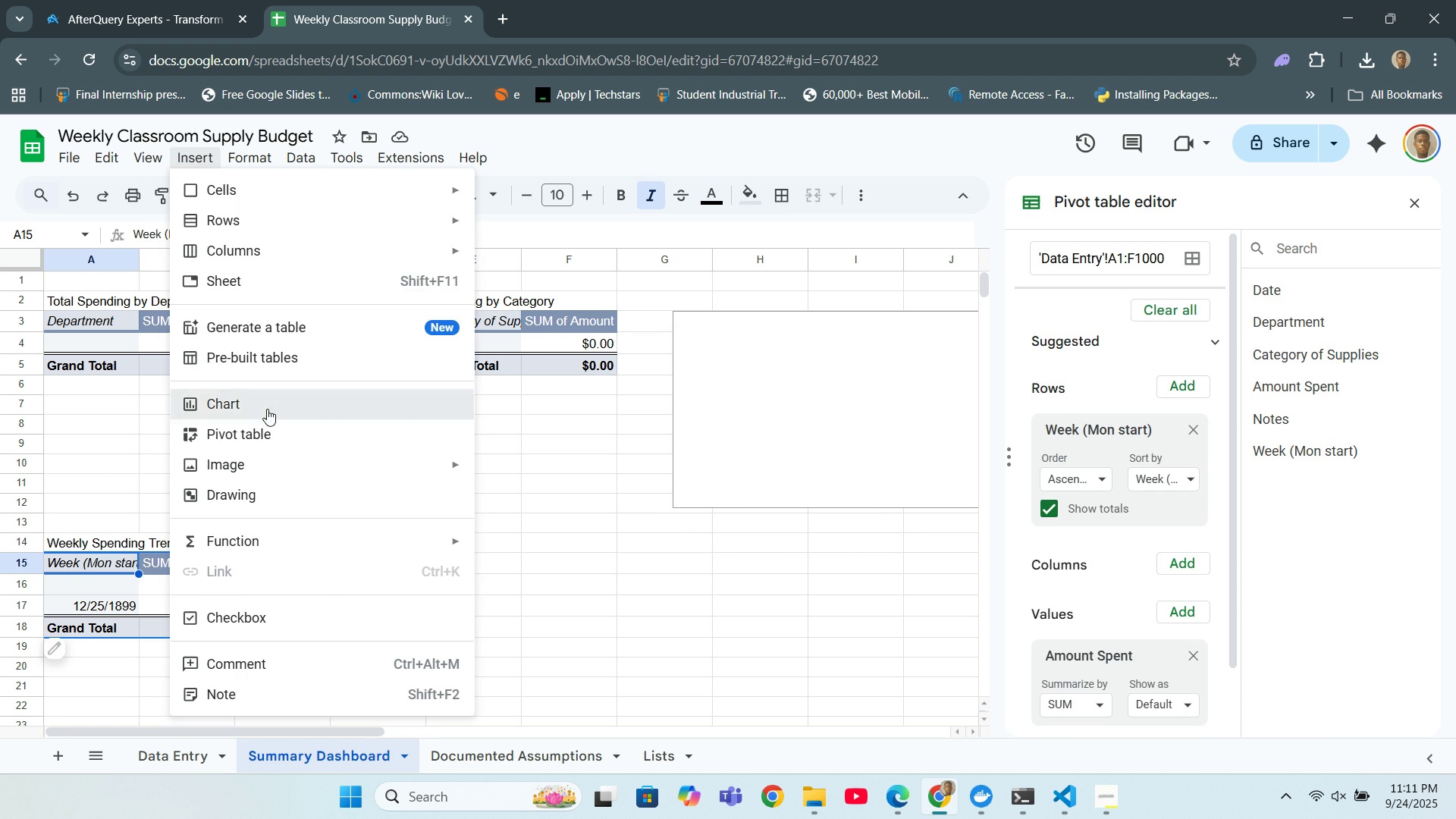 
left_click([267, 409])
 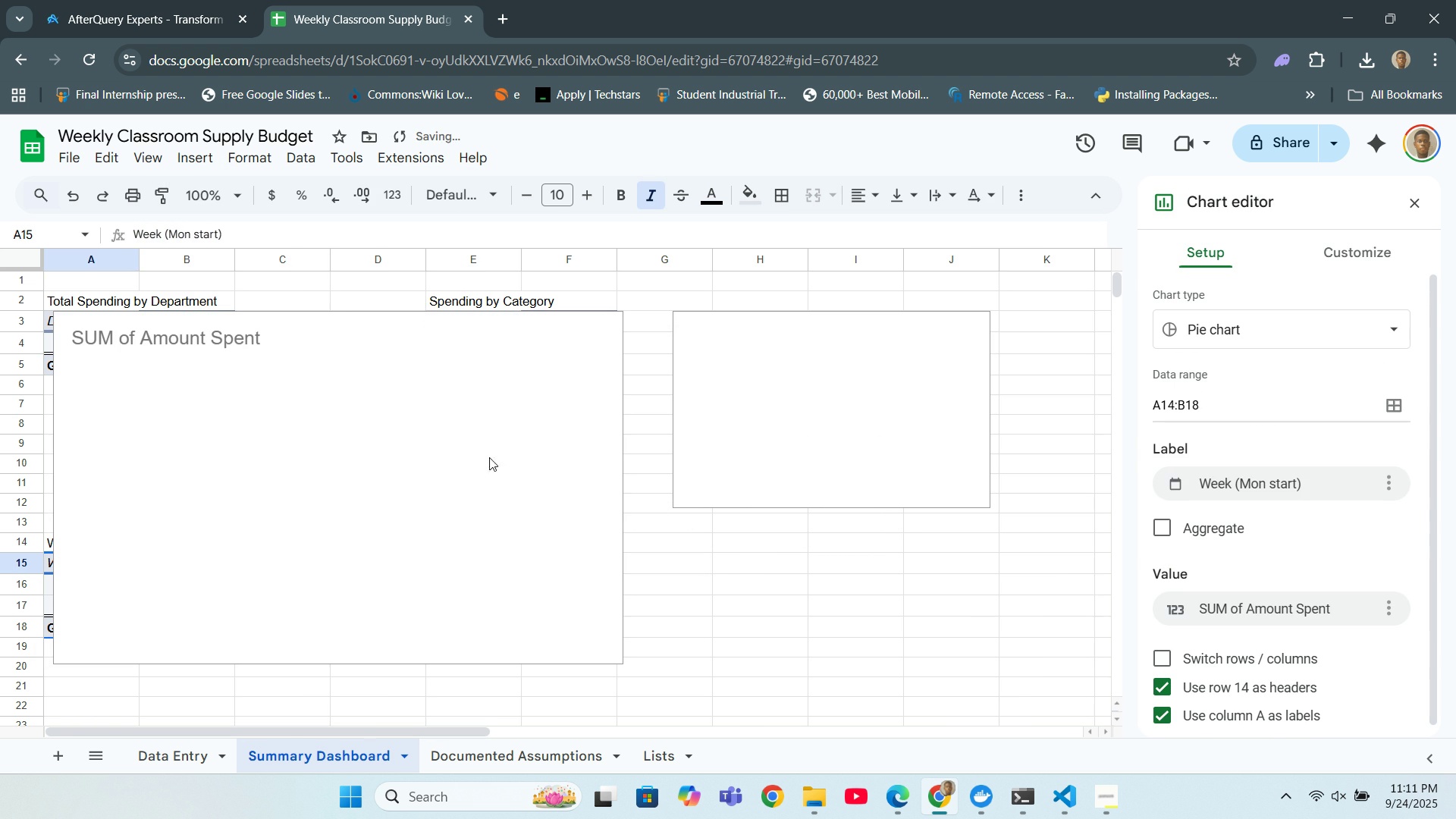 
left_click([489, 500])
 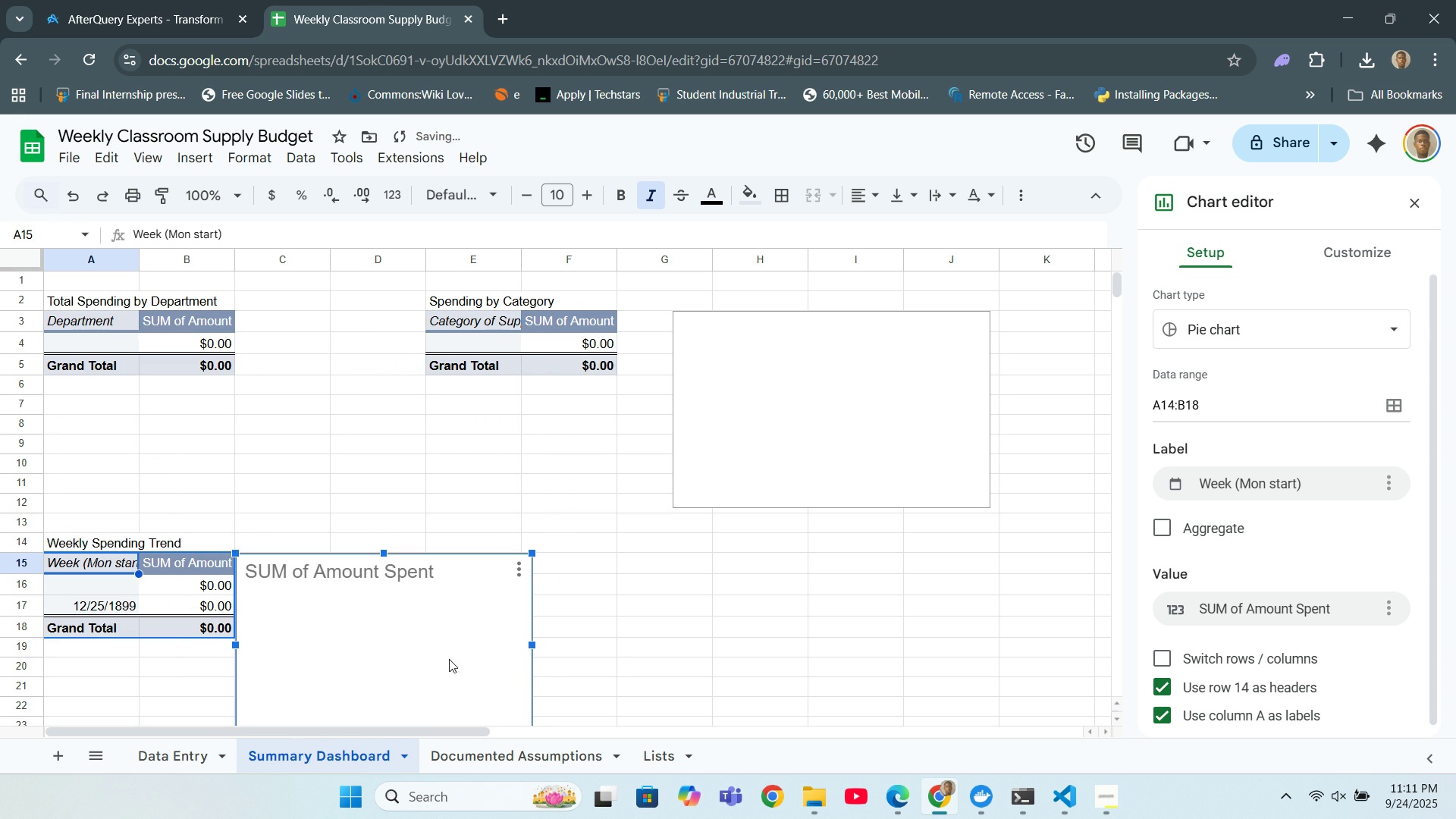 
wait(15.14)
 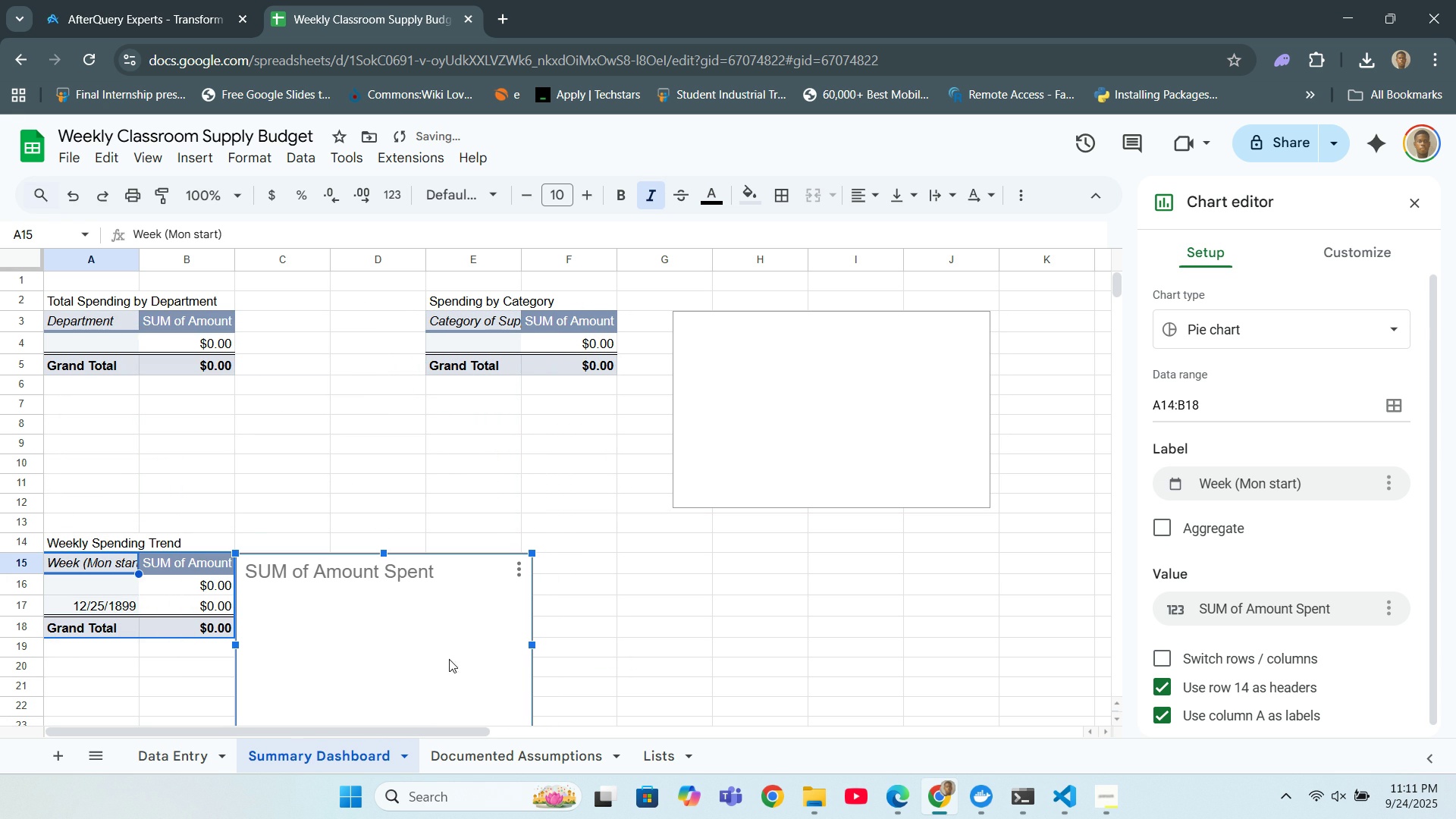 
scroll: coordinate [1306, 425], scroll_direction: down, amount: 2.0
 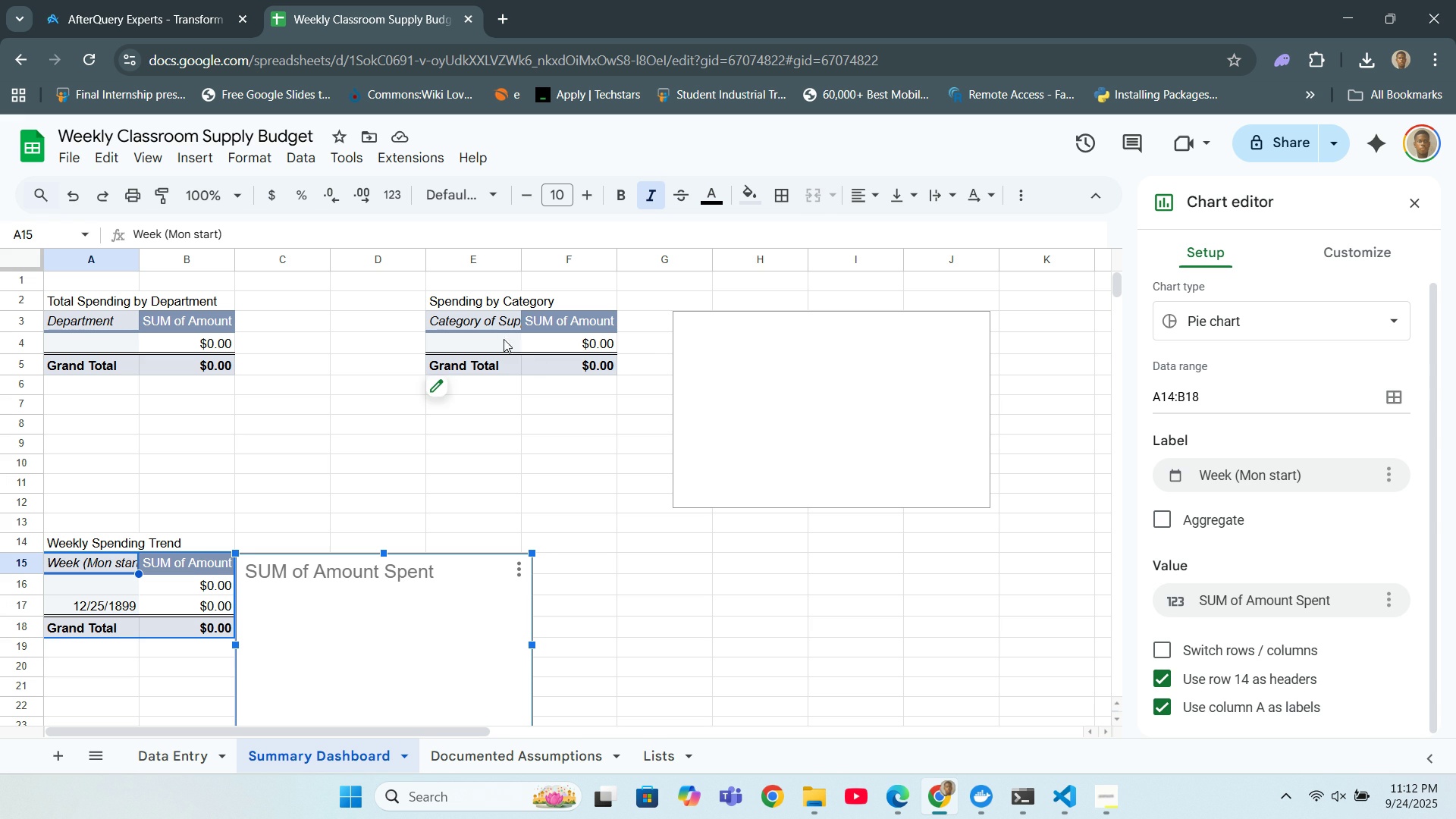 
left_click([789, 395])
 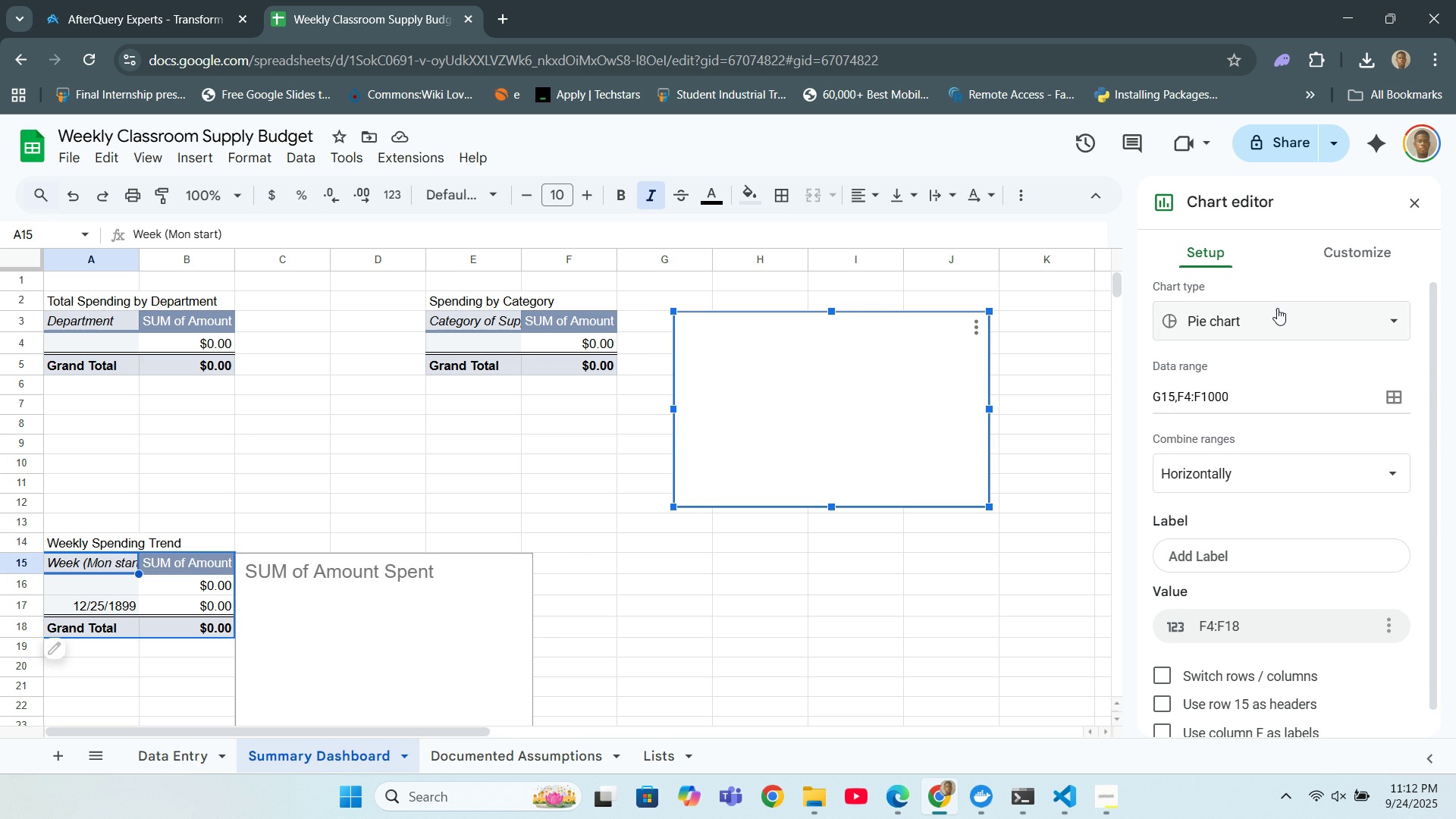 
left_click([1277, 315])
 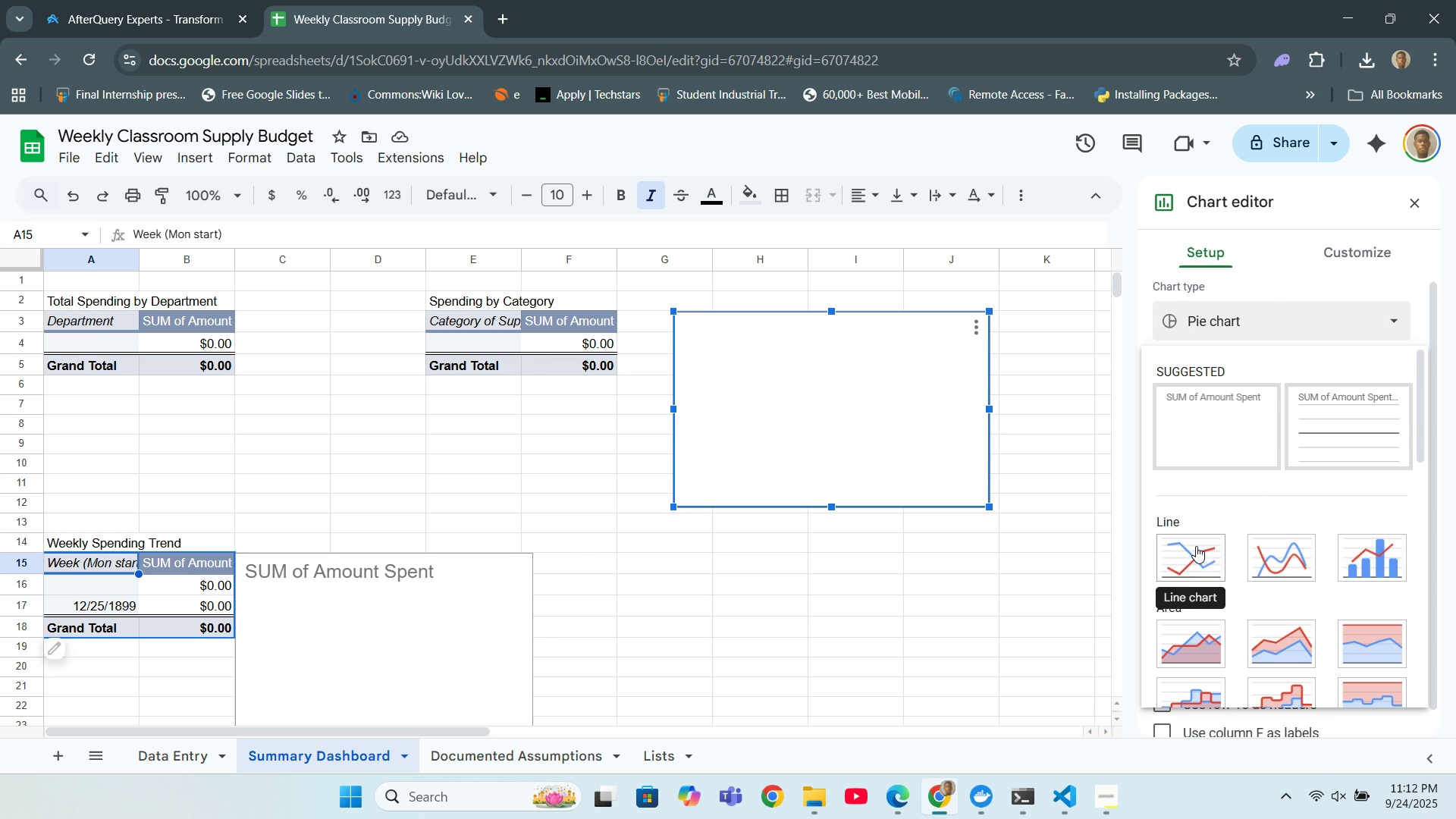 
left_click([1197, 547])
 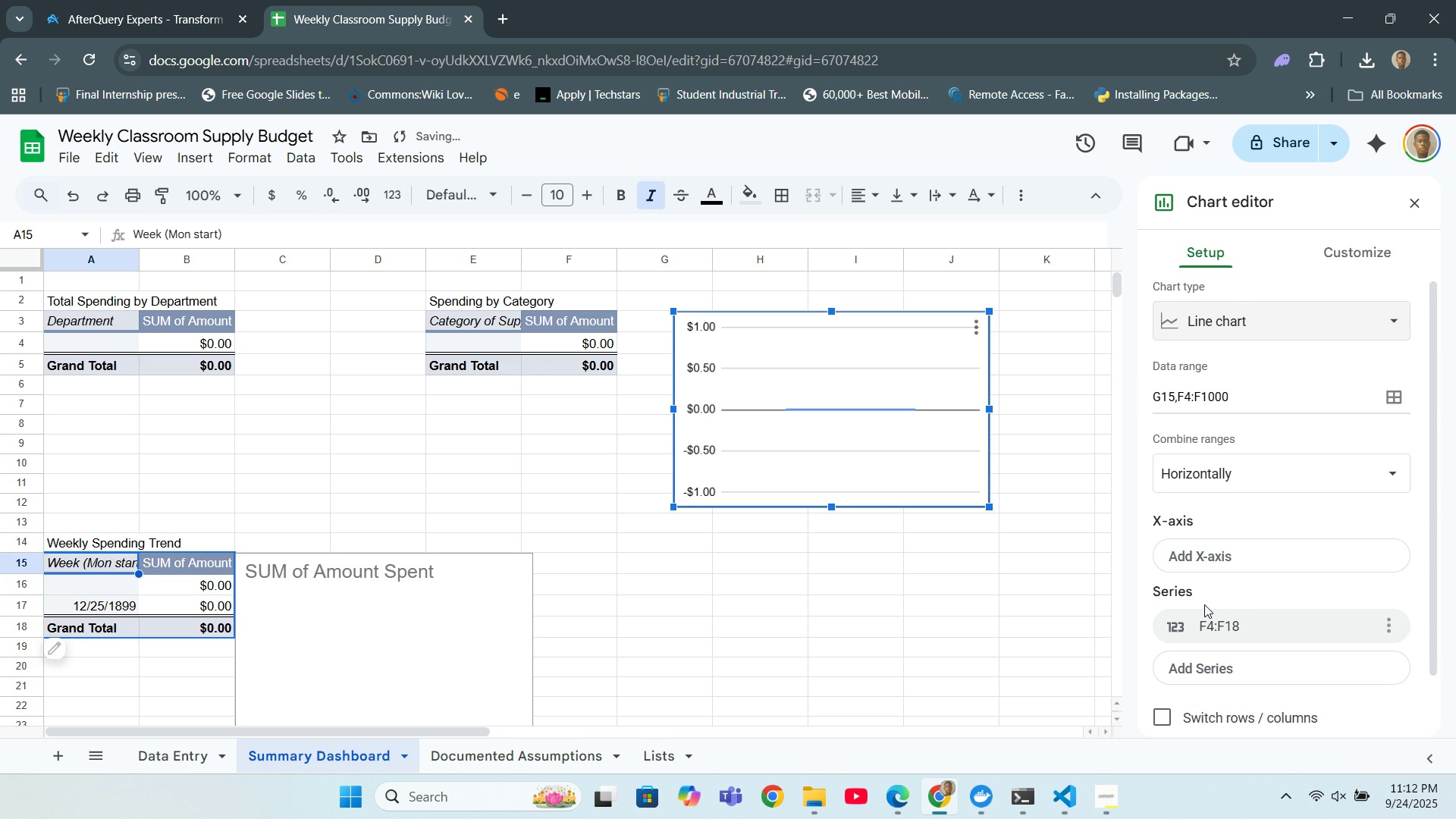 
scroll: coordinate [1196, 589], scroll_direction: down, amount: 2.0